 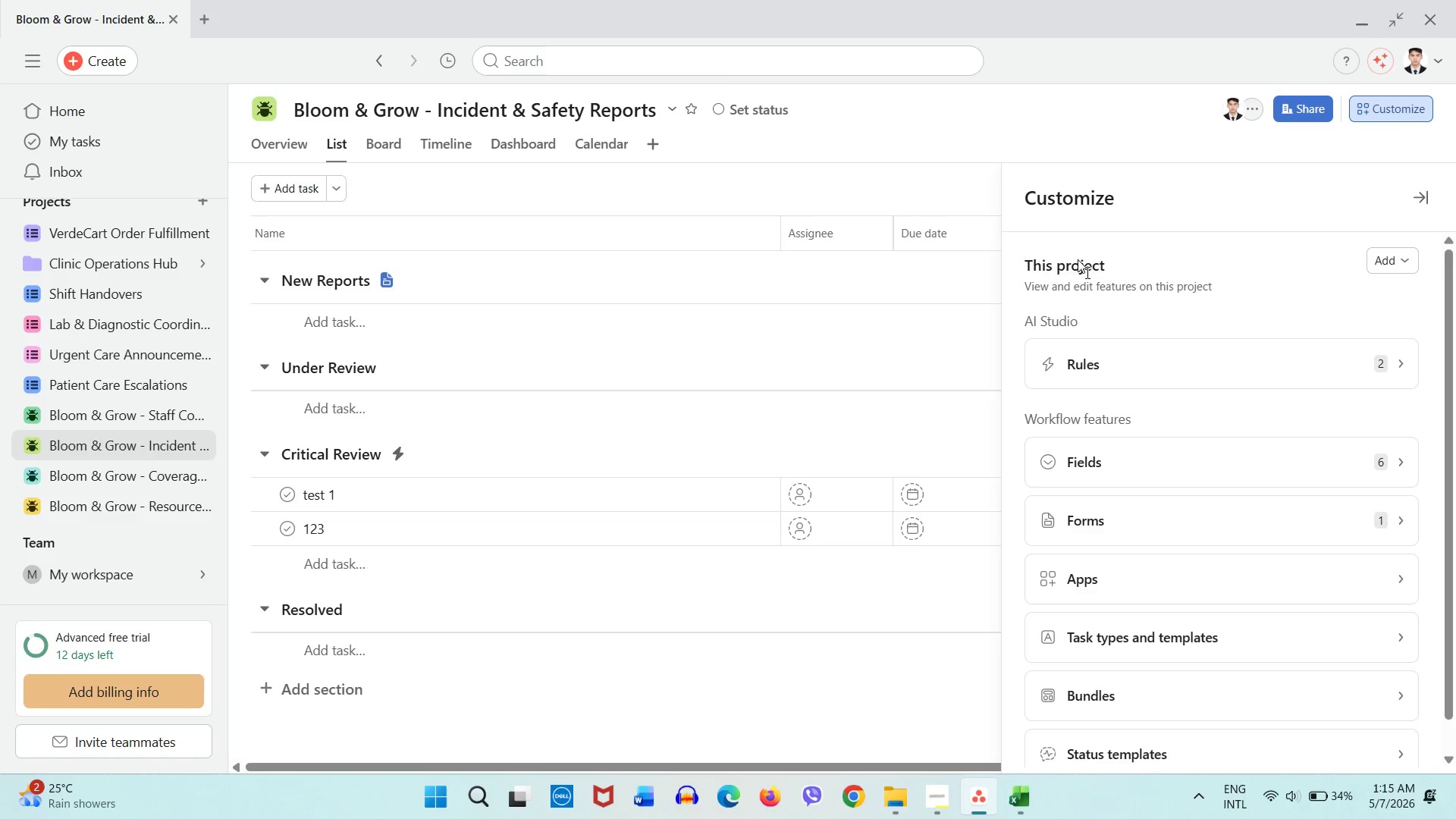 
left_click([1155, 381])
 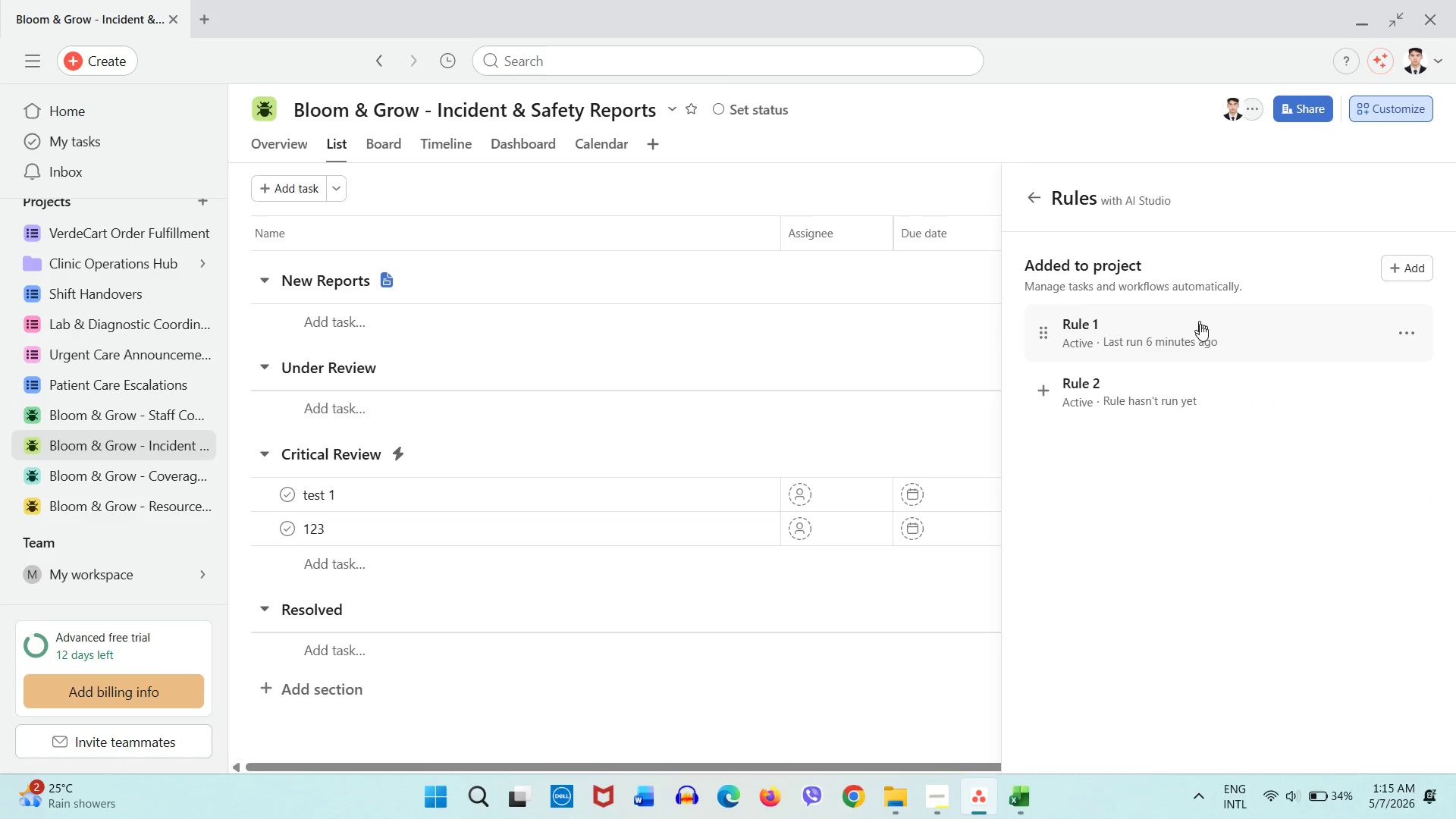 
left_click([1201, 331])
 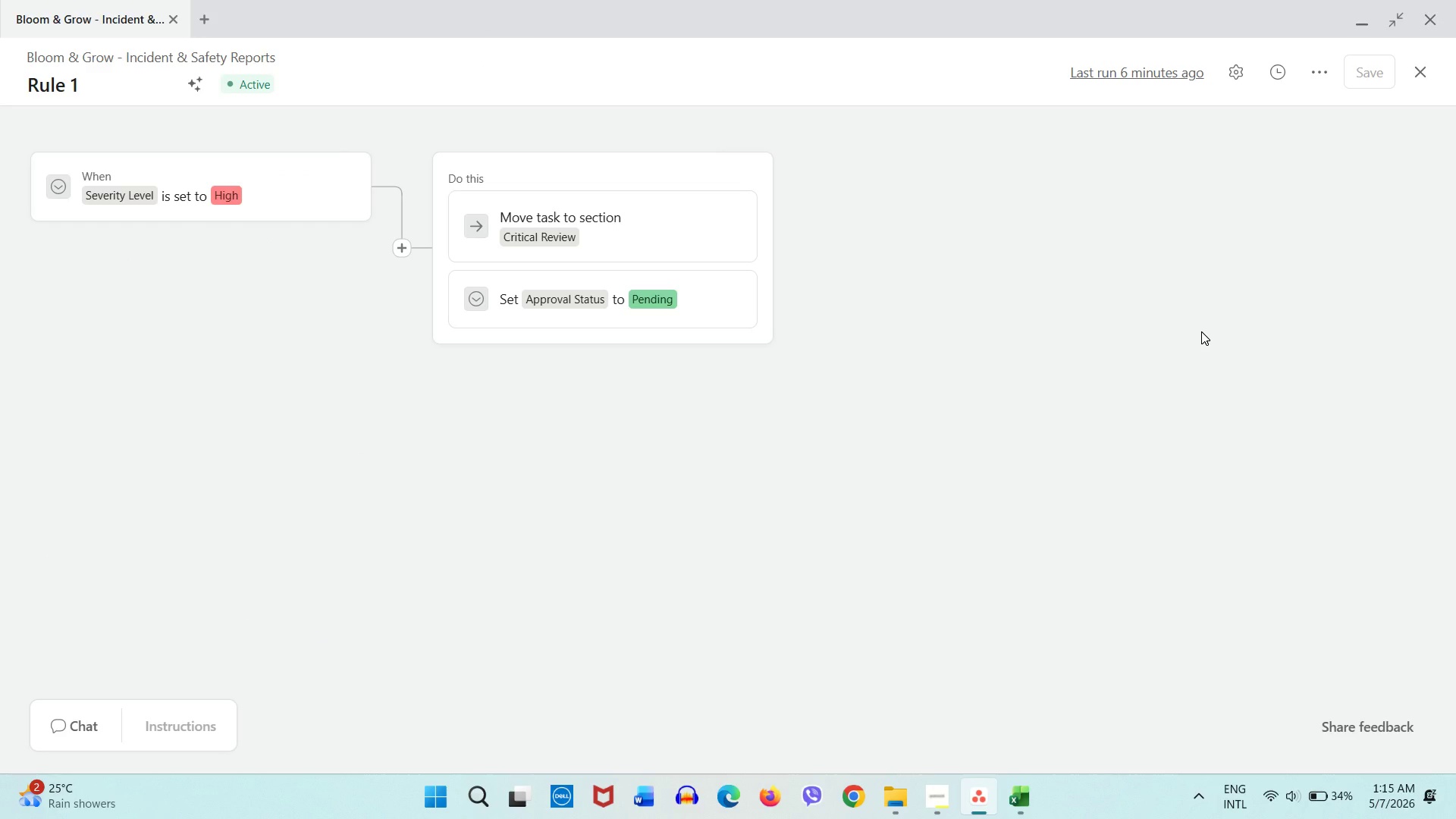 
key(Meta+Shift+S)
 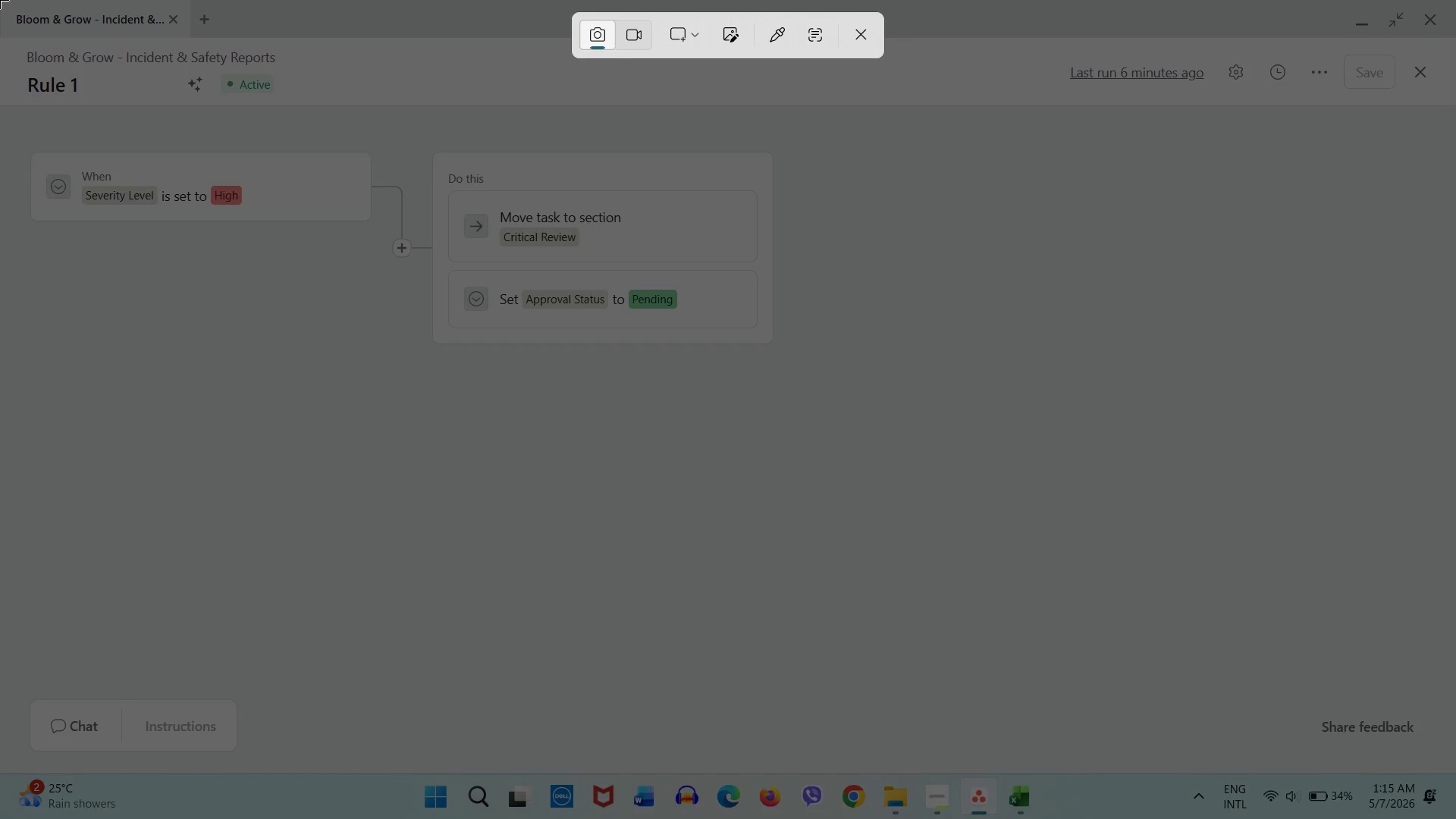 
left_click_drag(start_coordinate=[0, 0], to_coordinate=[1455, 818])
 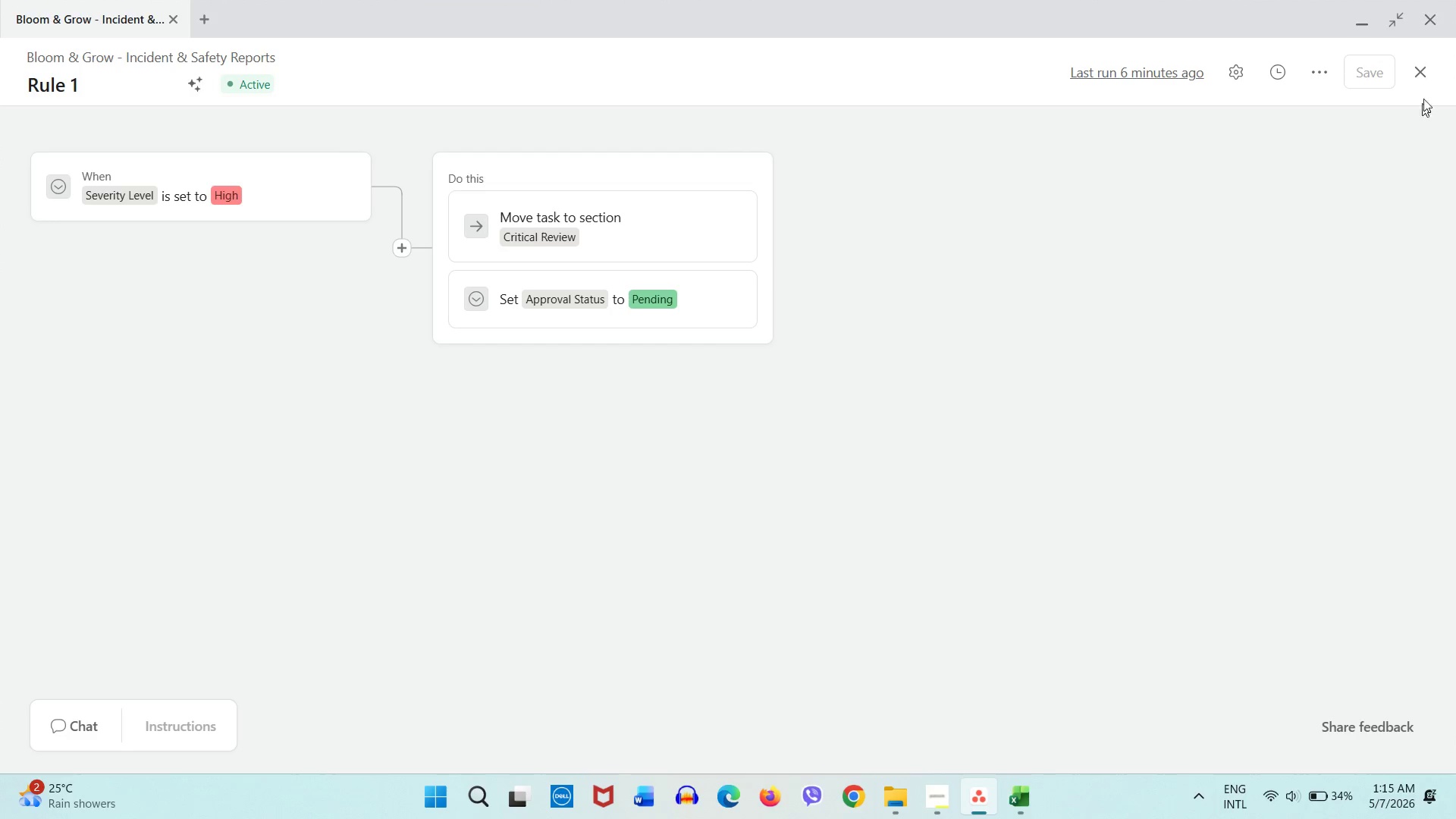 
left_click([1419, 81])
 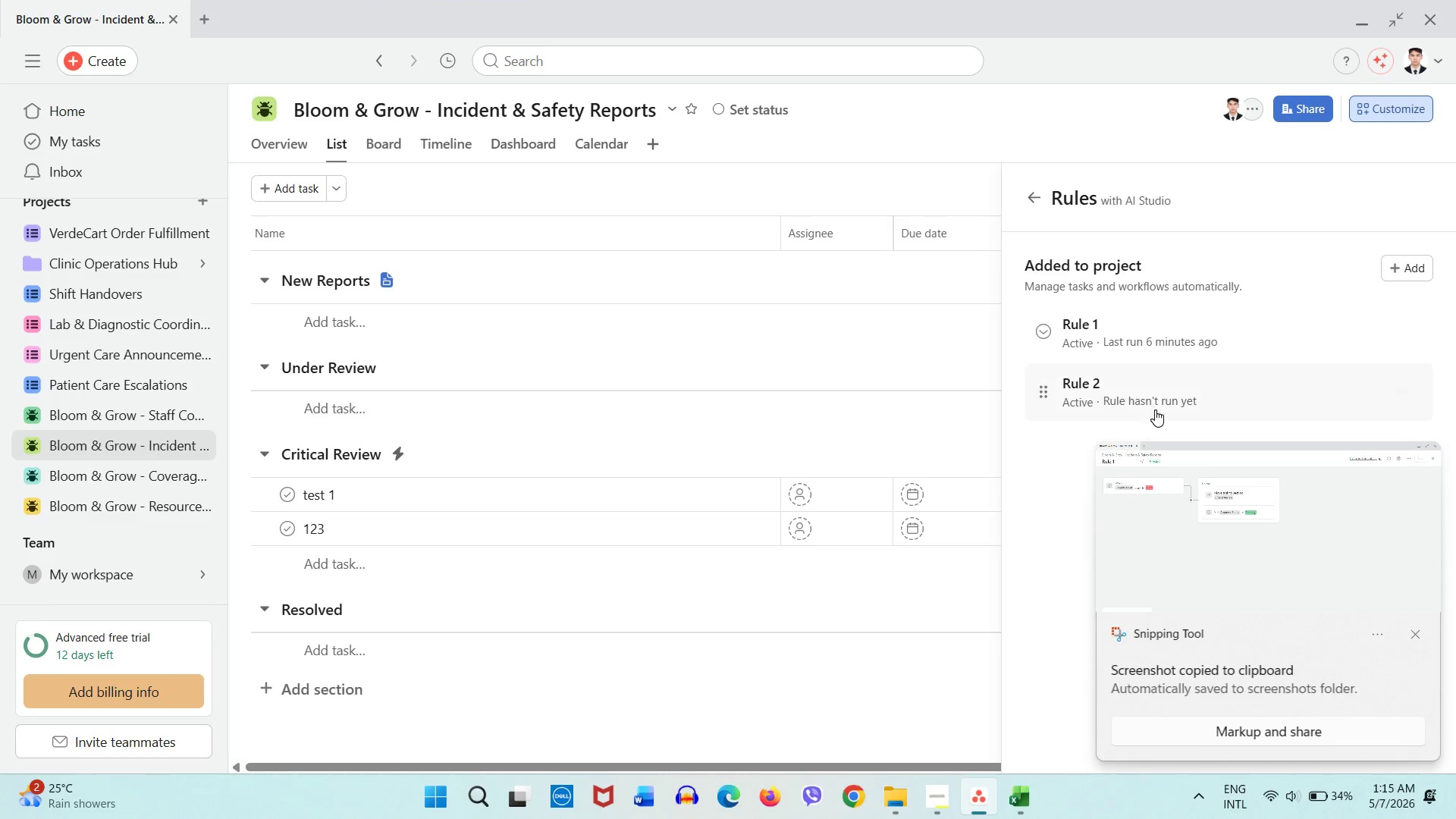 
left_click([1157, 399])
 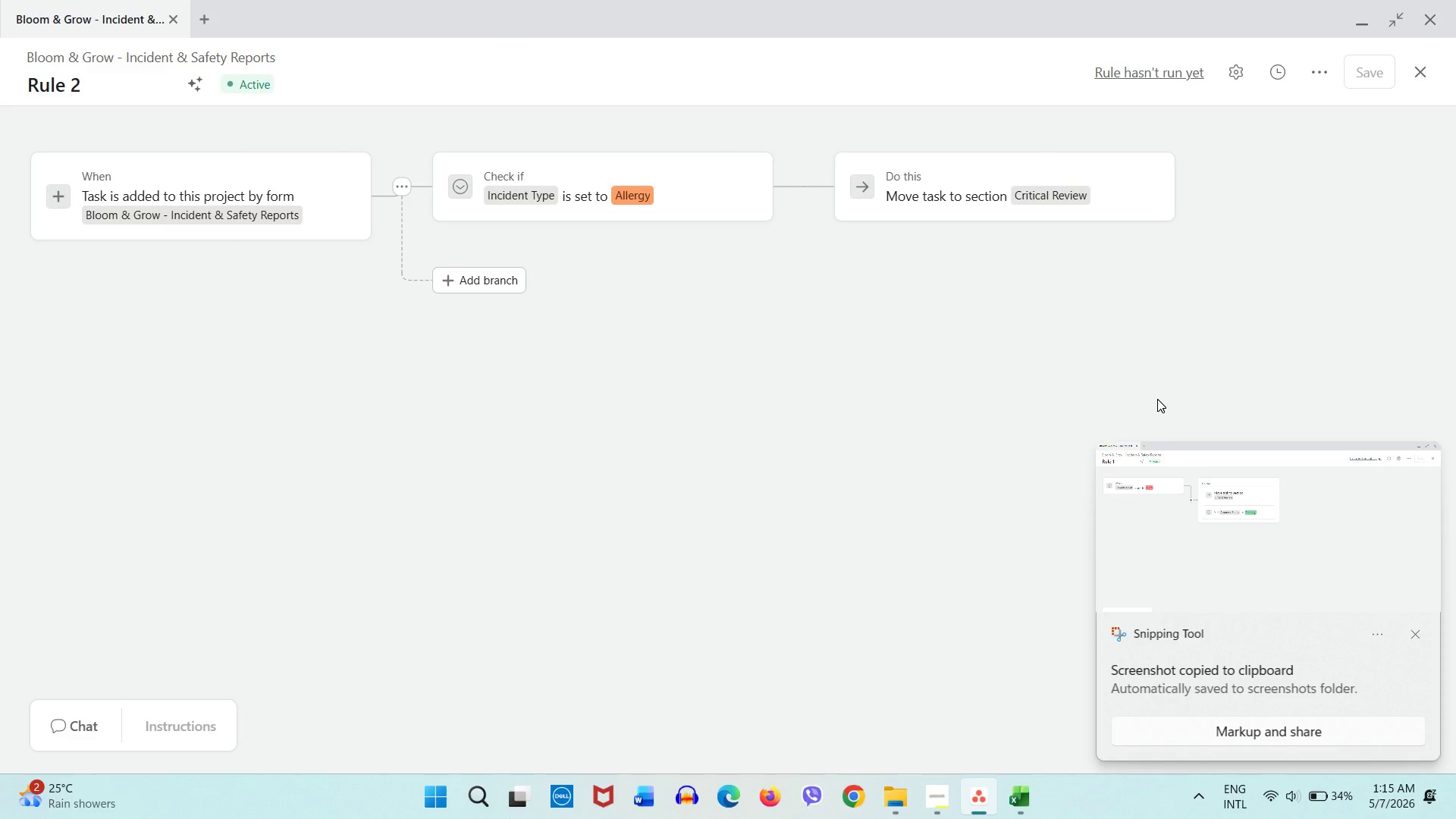 
key(Meta+Shift+S)
 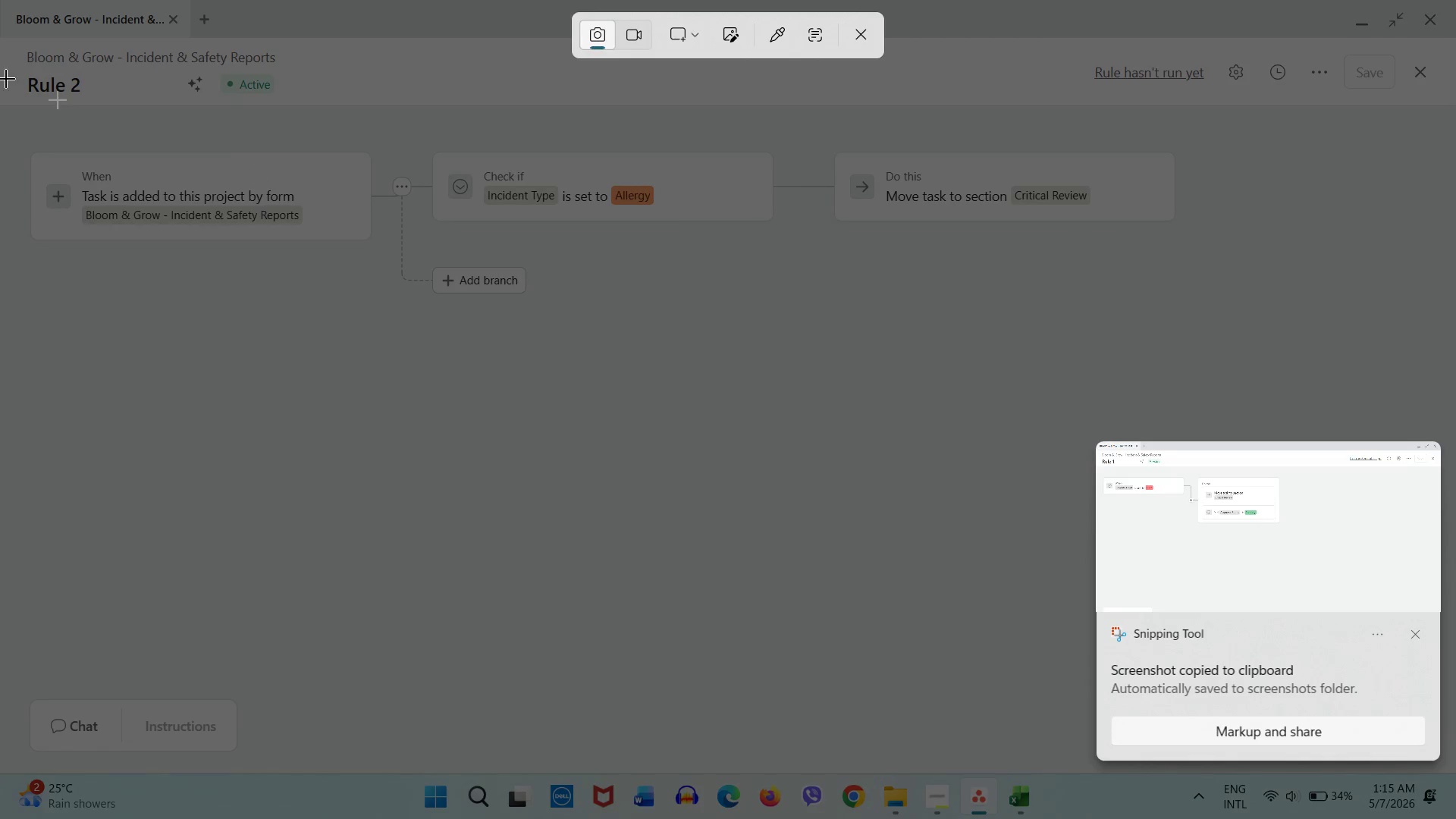 
left_click_drag(start_coordinate=[0, 0], to_coordinate=[1455, 818])
 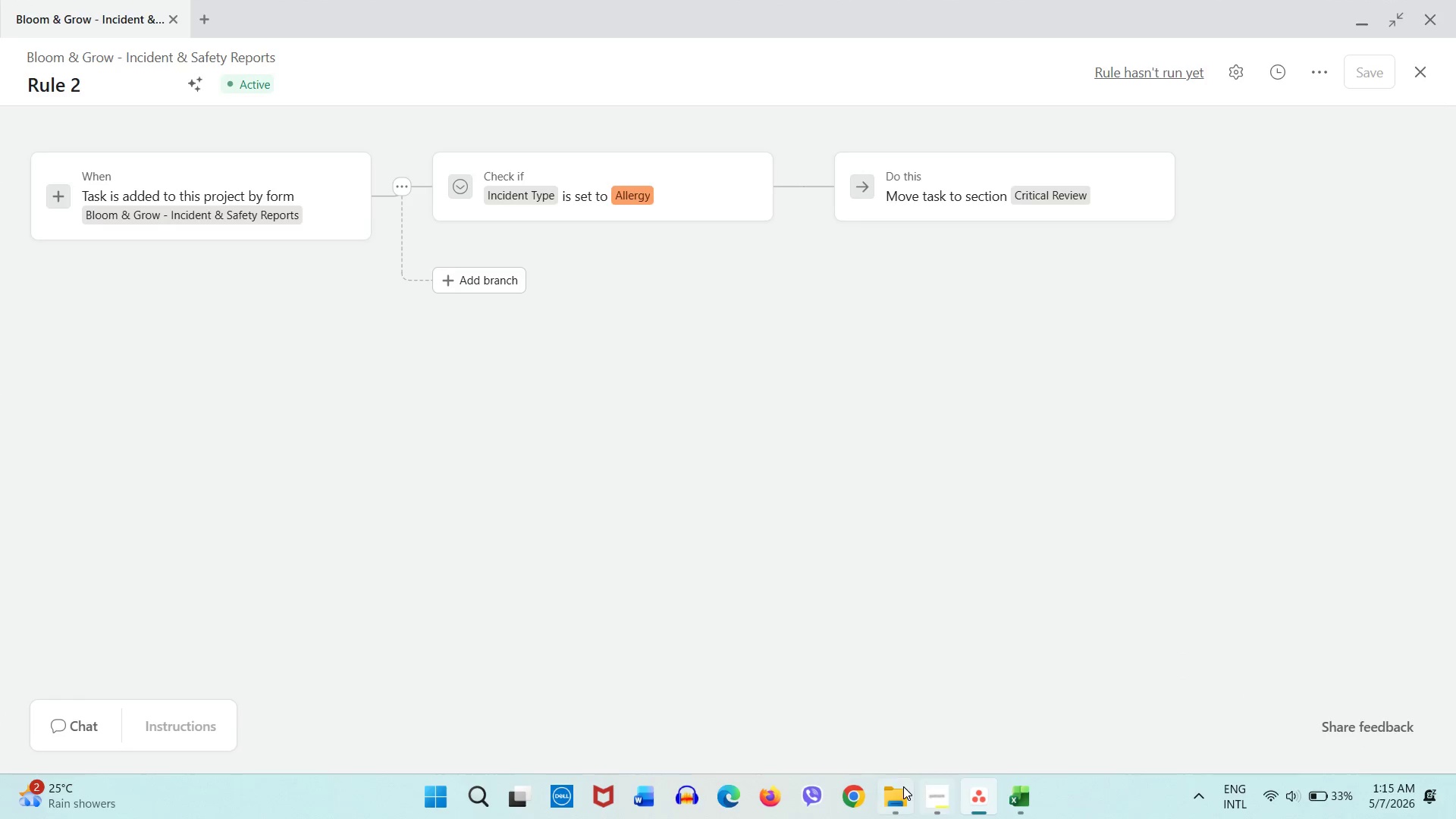 
left_click([901, 796])
 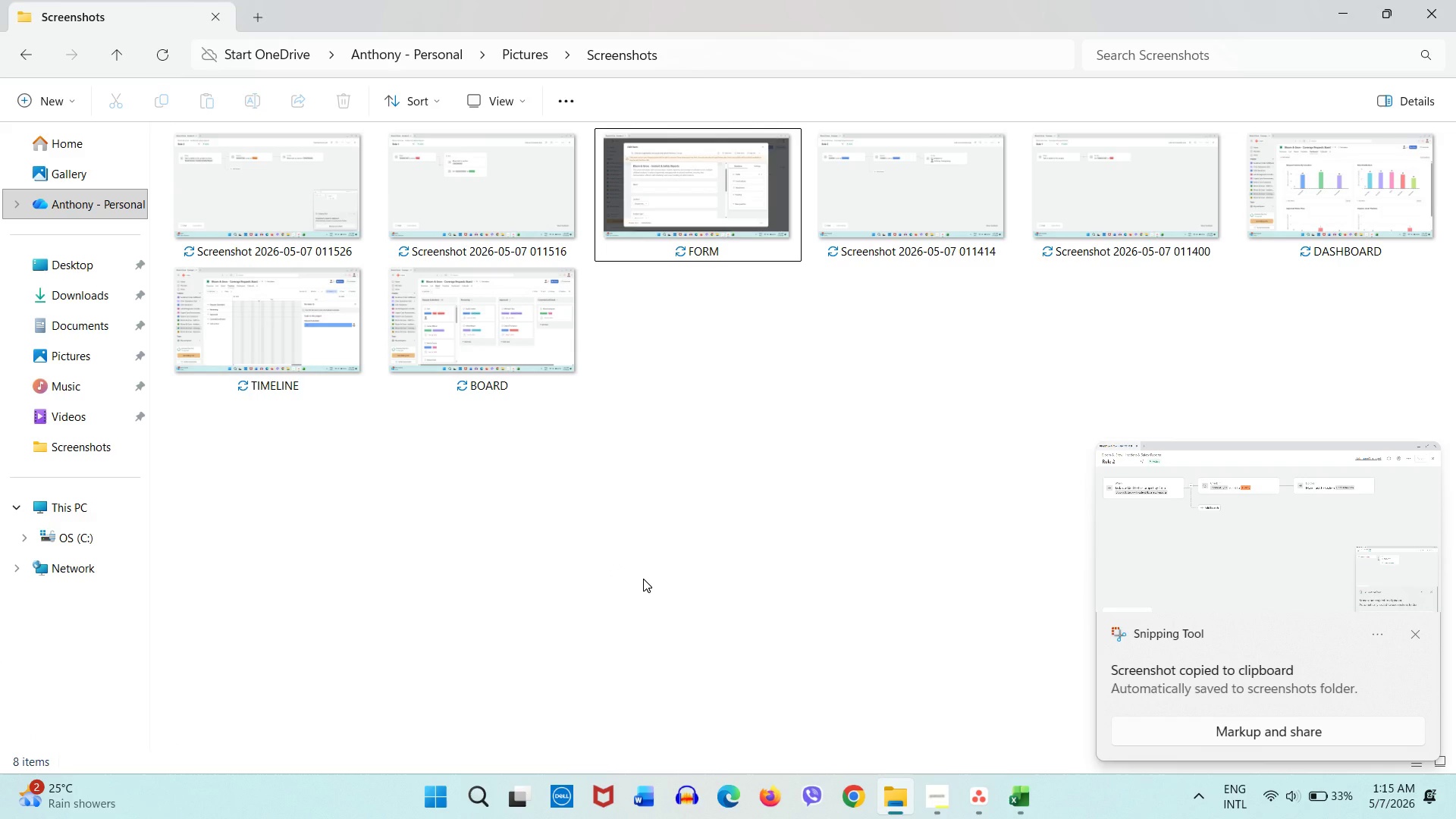 
wait(6.34)
 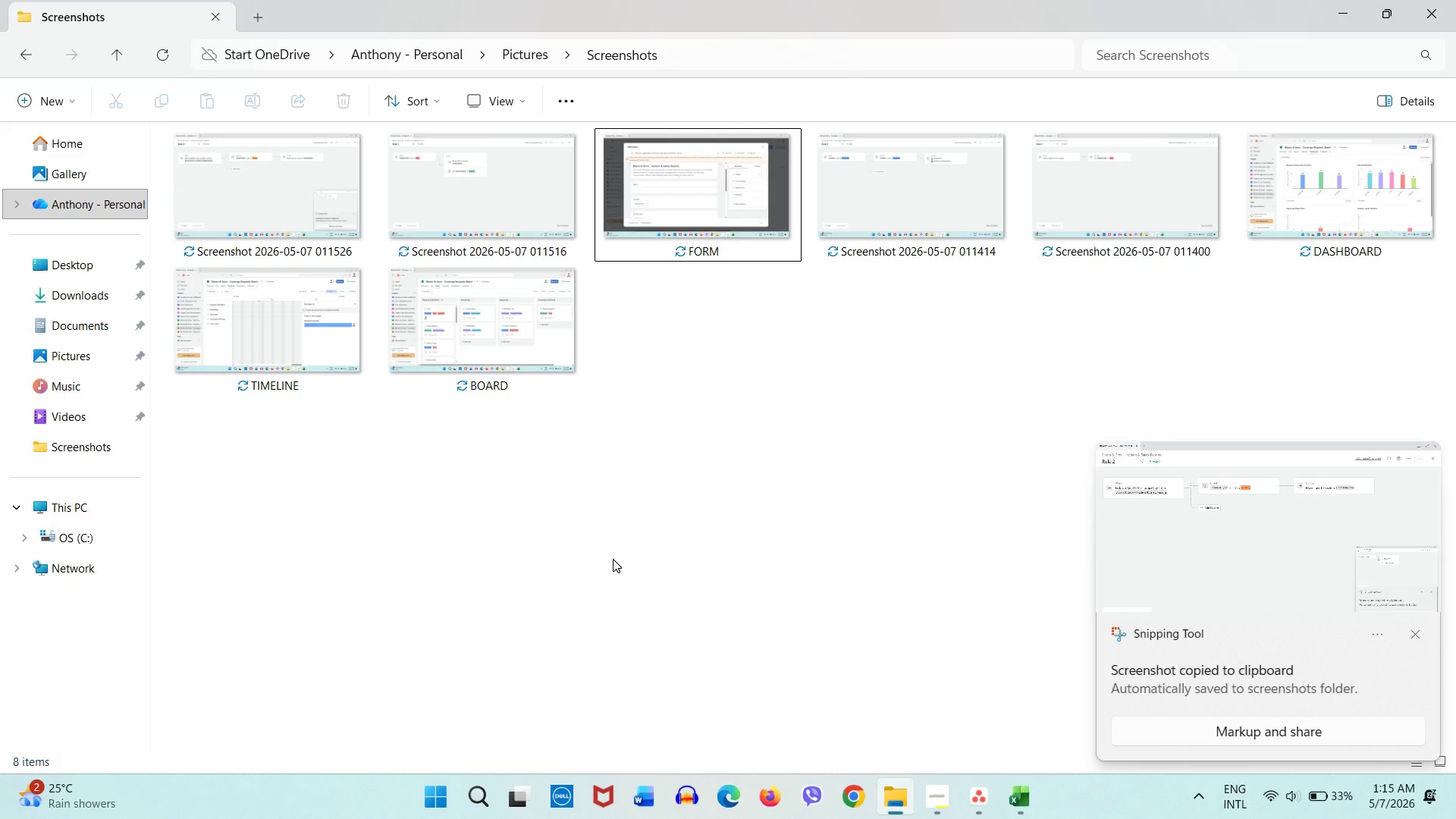 
left_click([927, 661])
 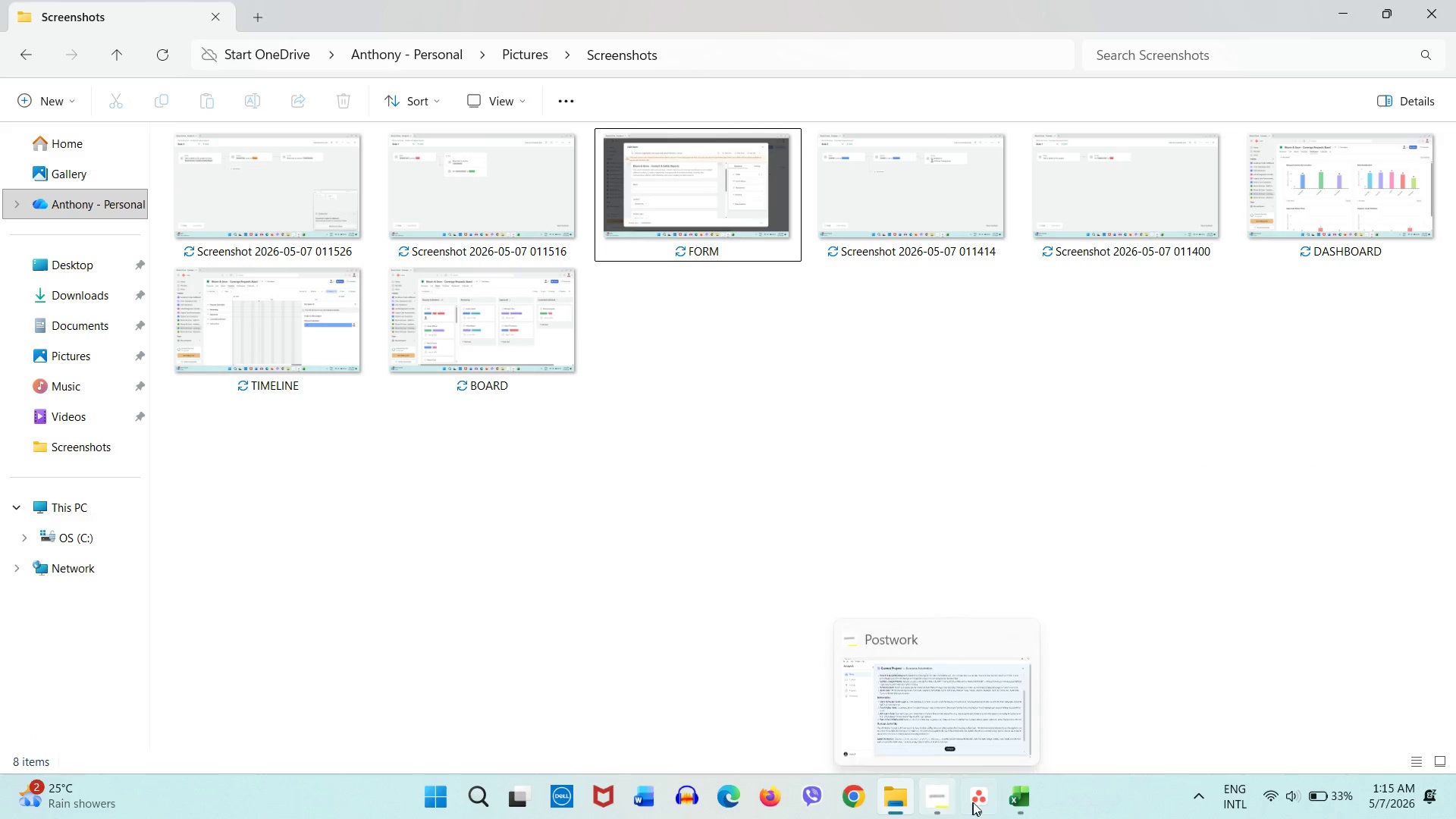 
left_click([974, 802])
 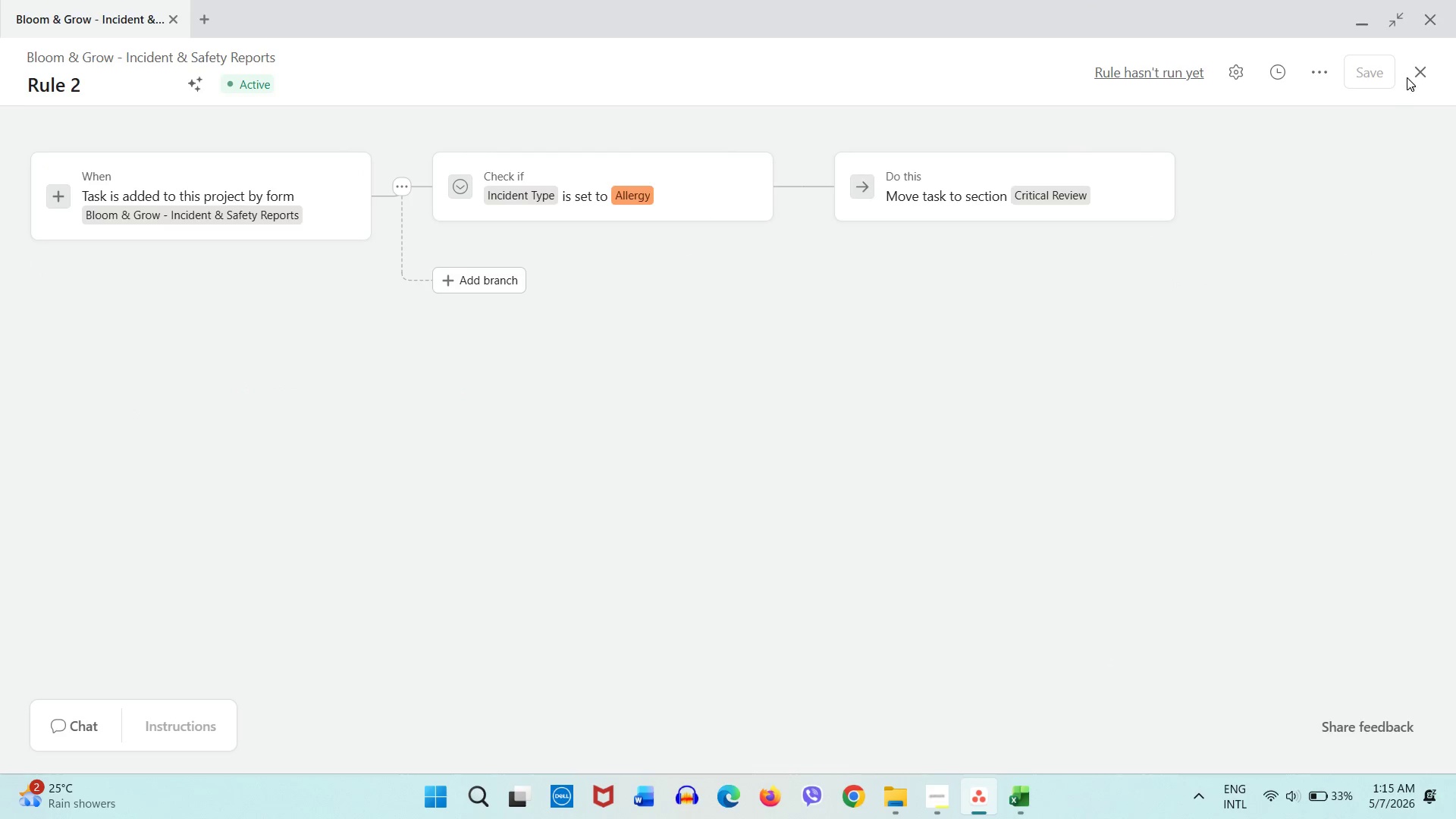 
left_click([1416, 71])
 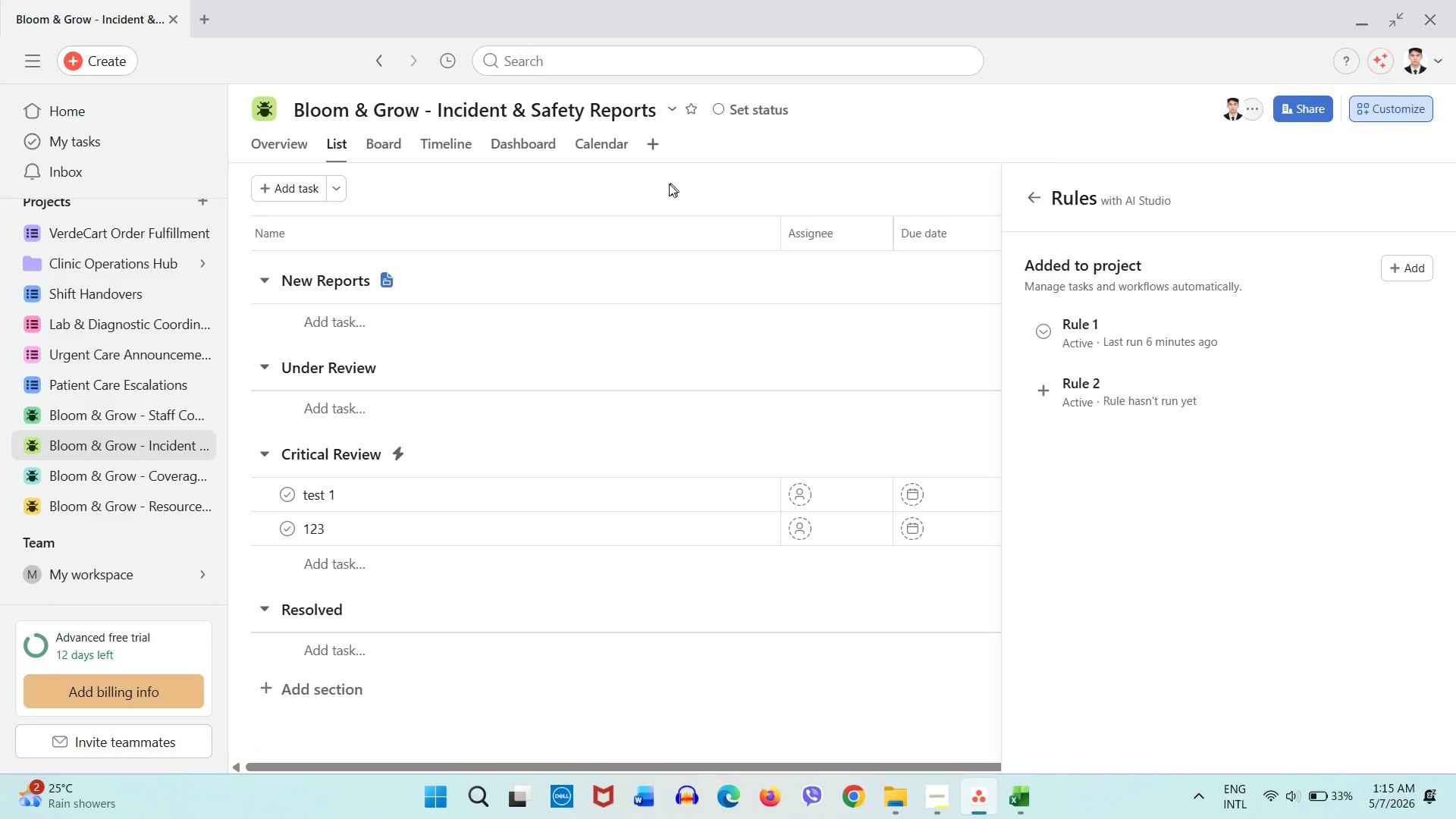 
mouse_move([435, 269])
 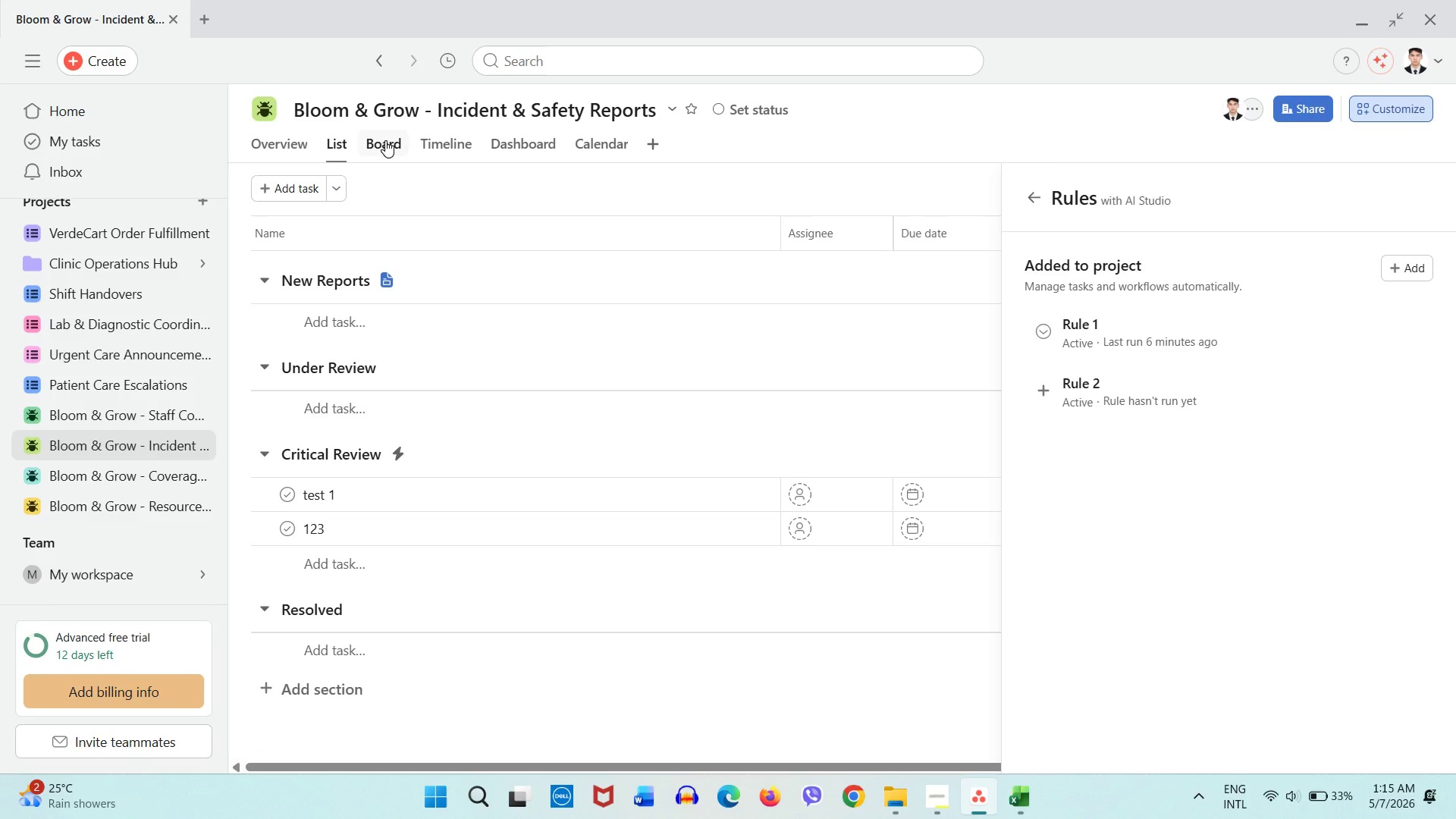 
left_click([385, 140])
 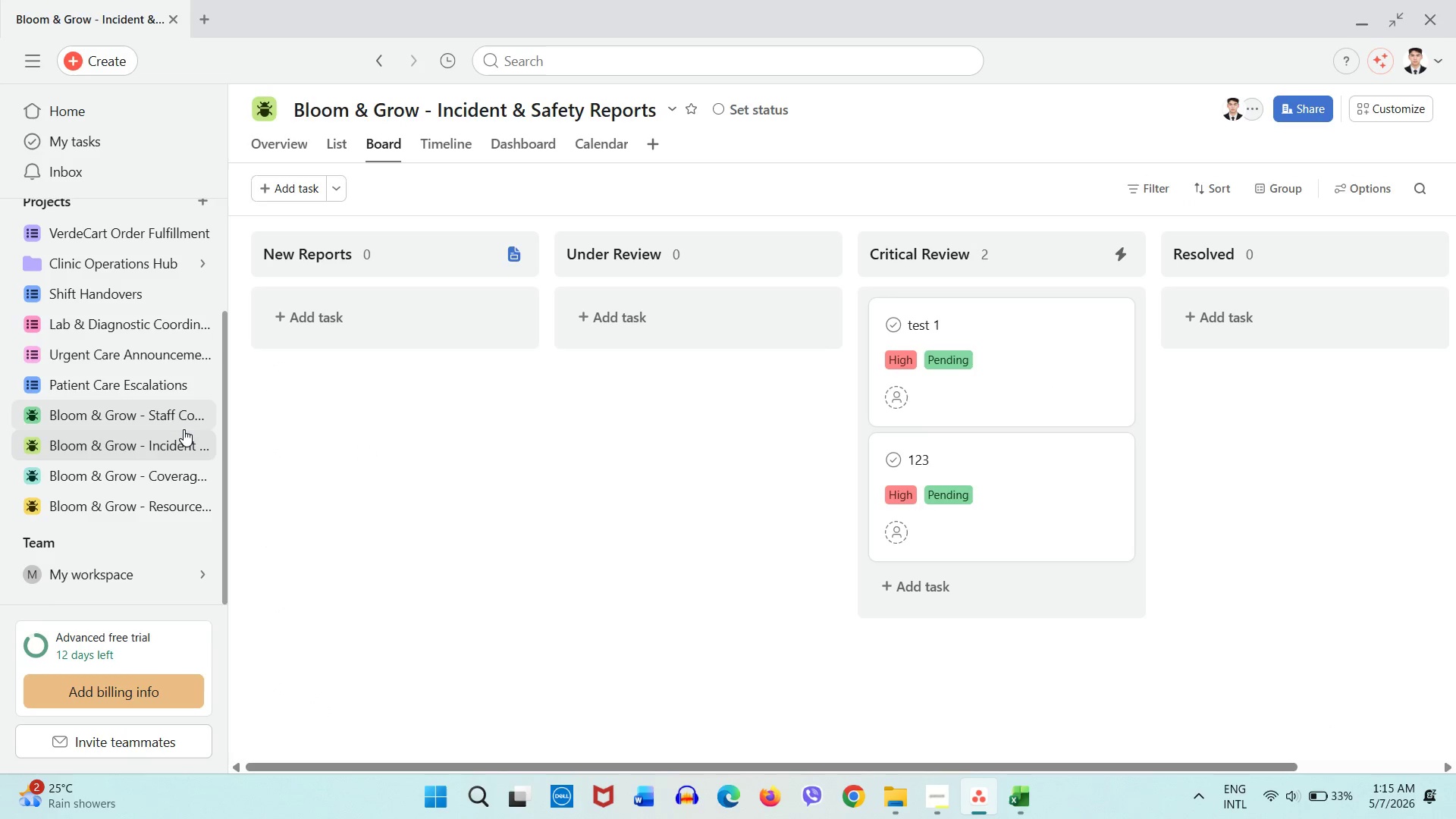 
wait(5.64)
 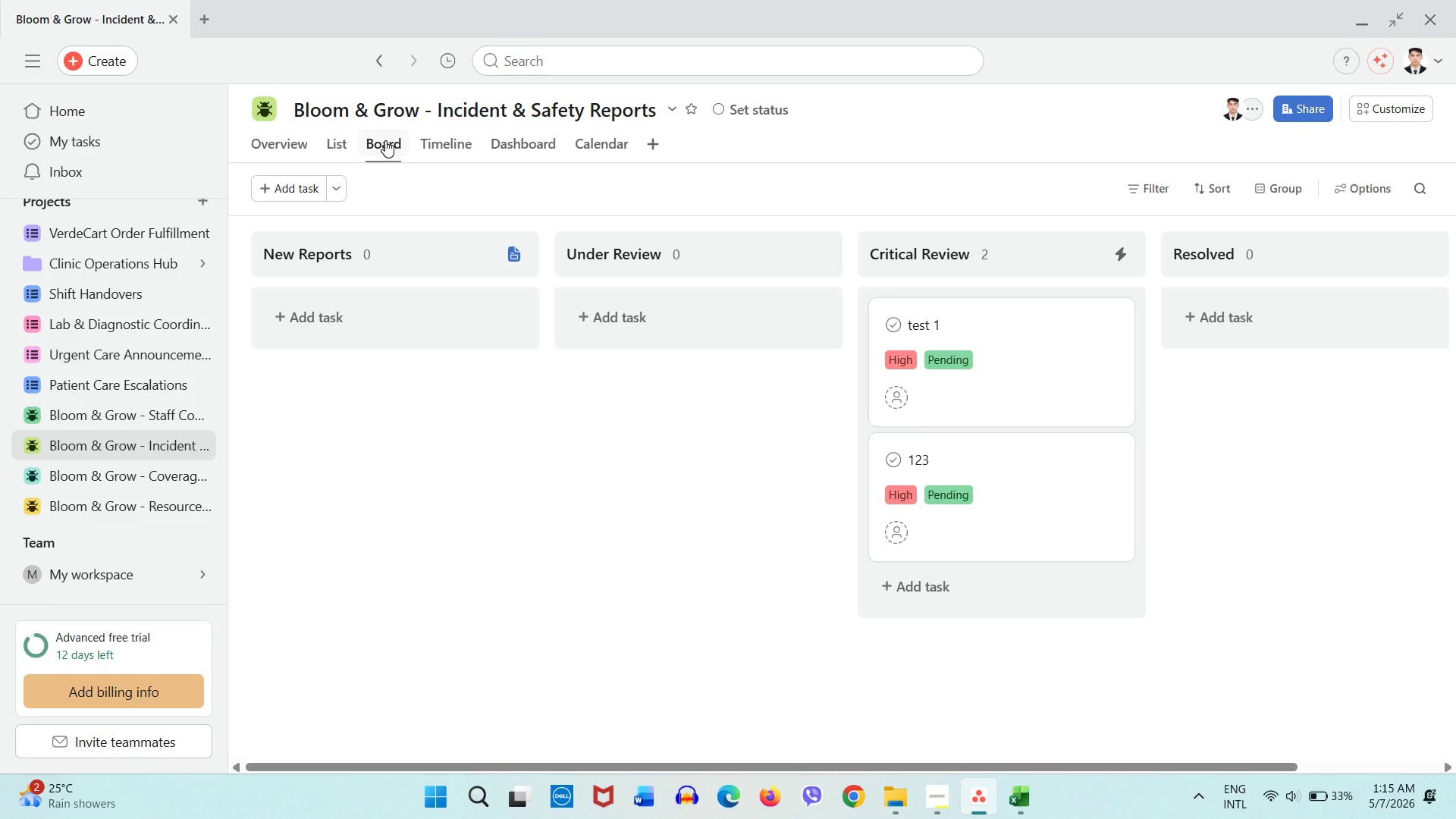 
left_click([166, 507])
 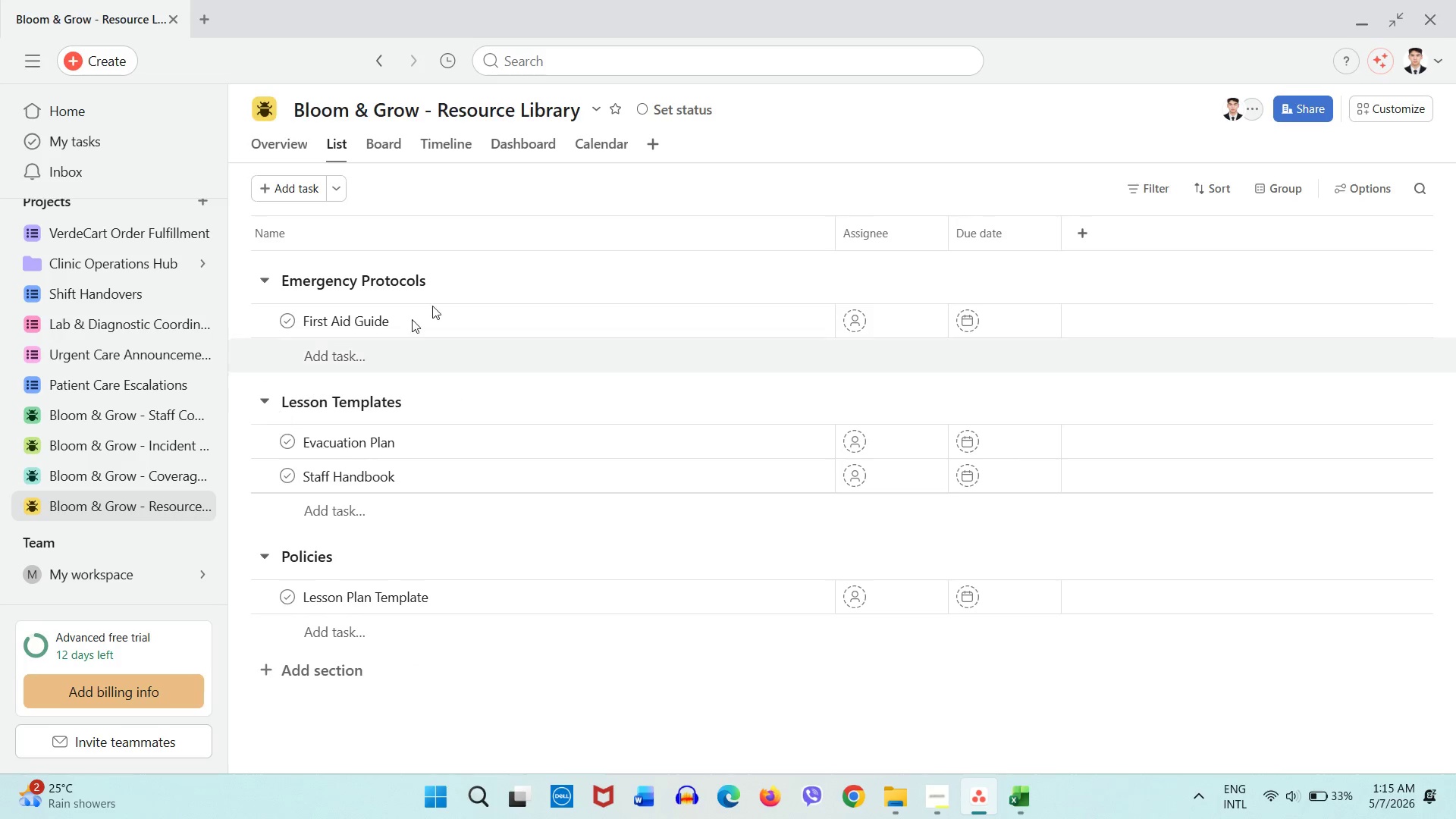 
left_click([378, 152])
 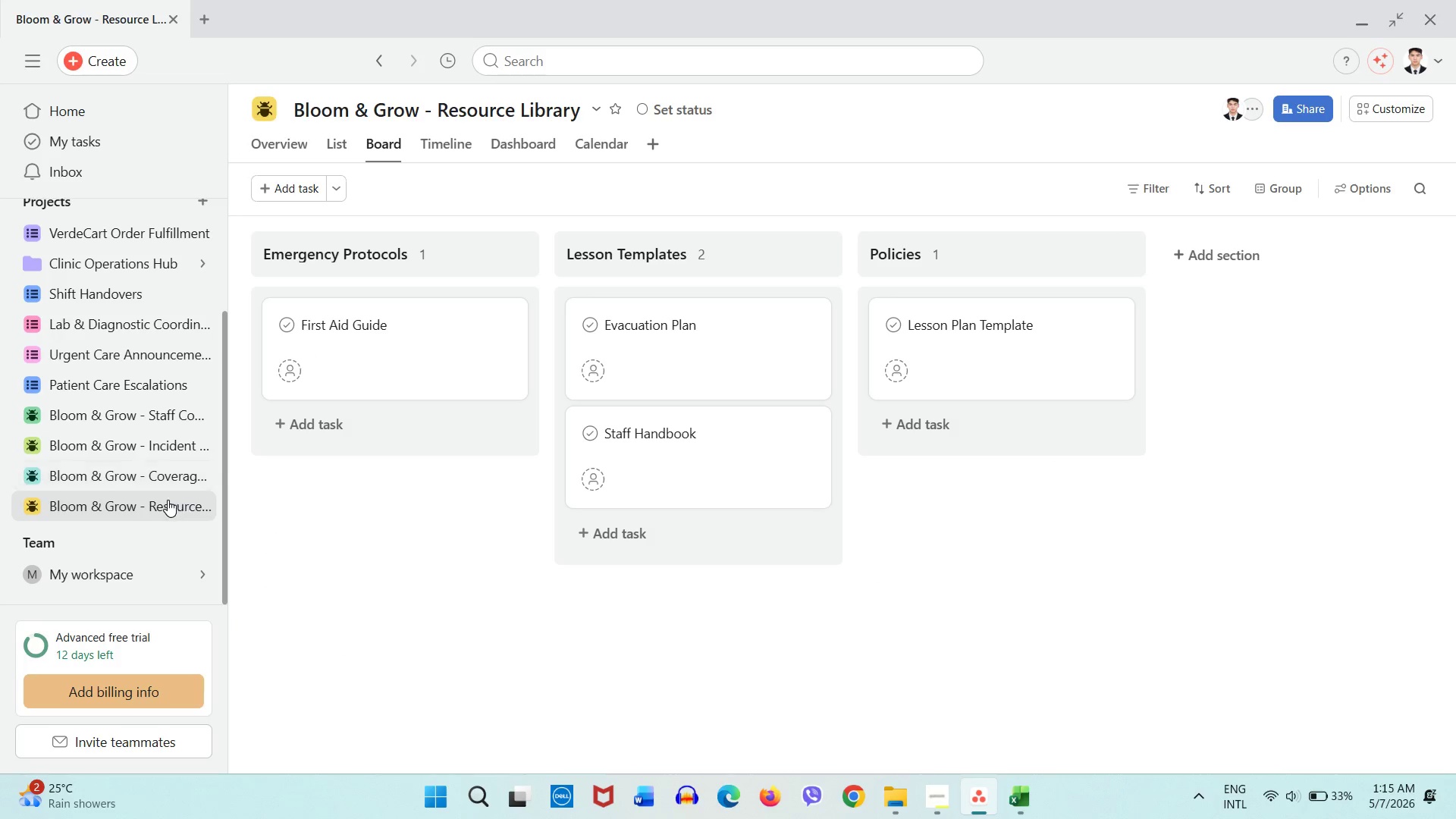 
left_click([158, 488])
 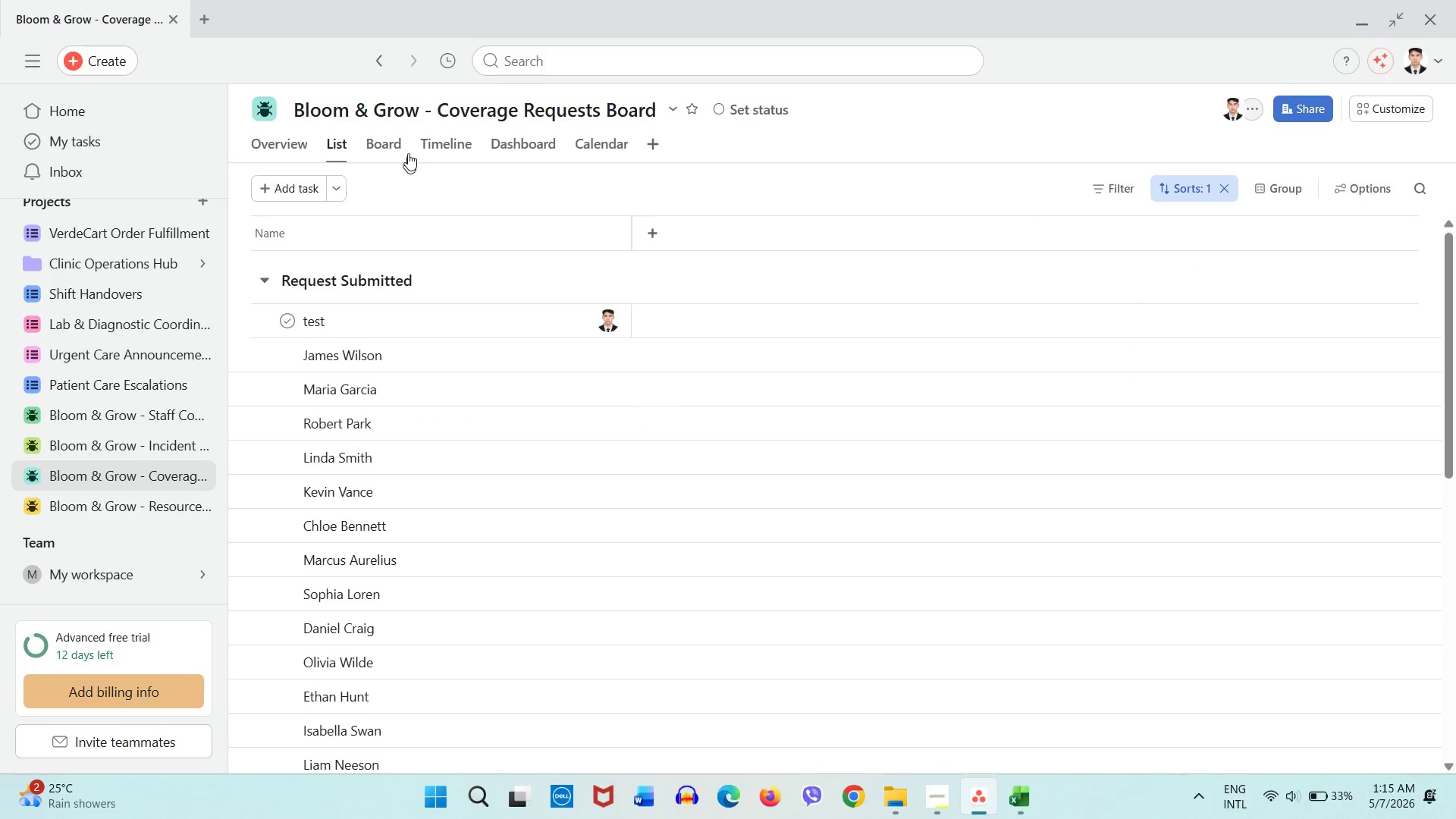 
left_click([408, 150])
 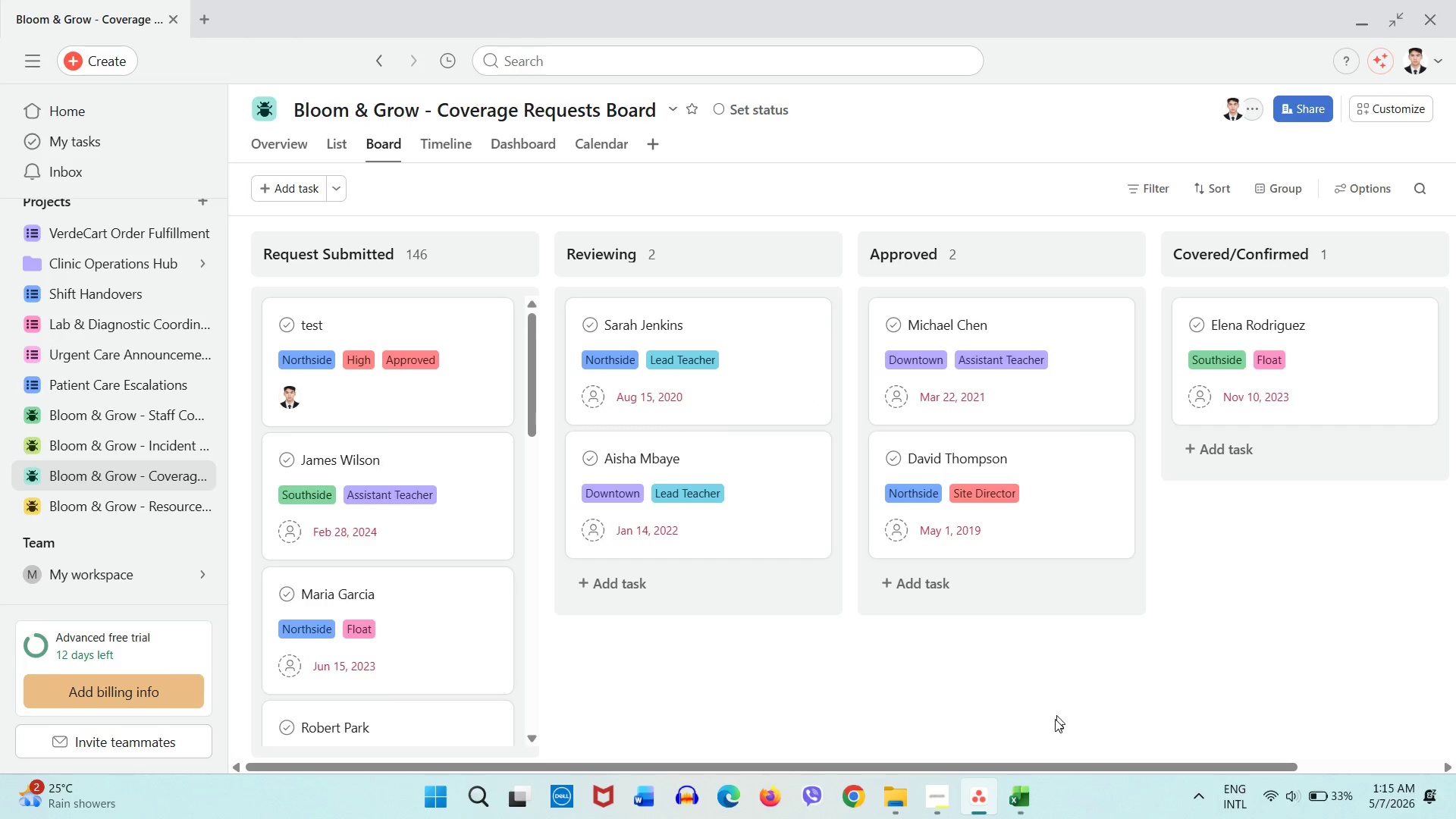 
left_click([118, 423])
 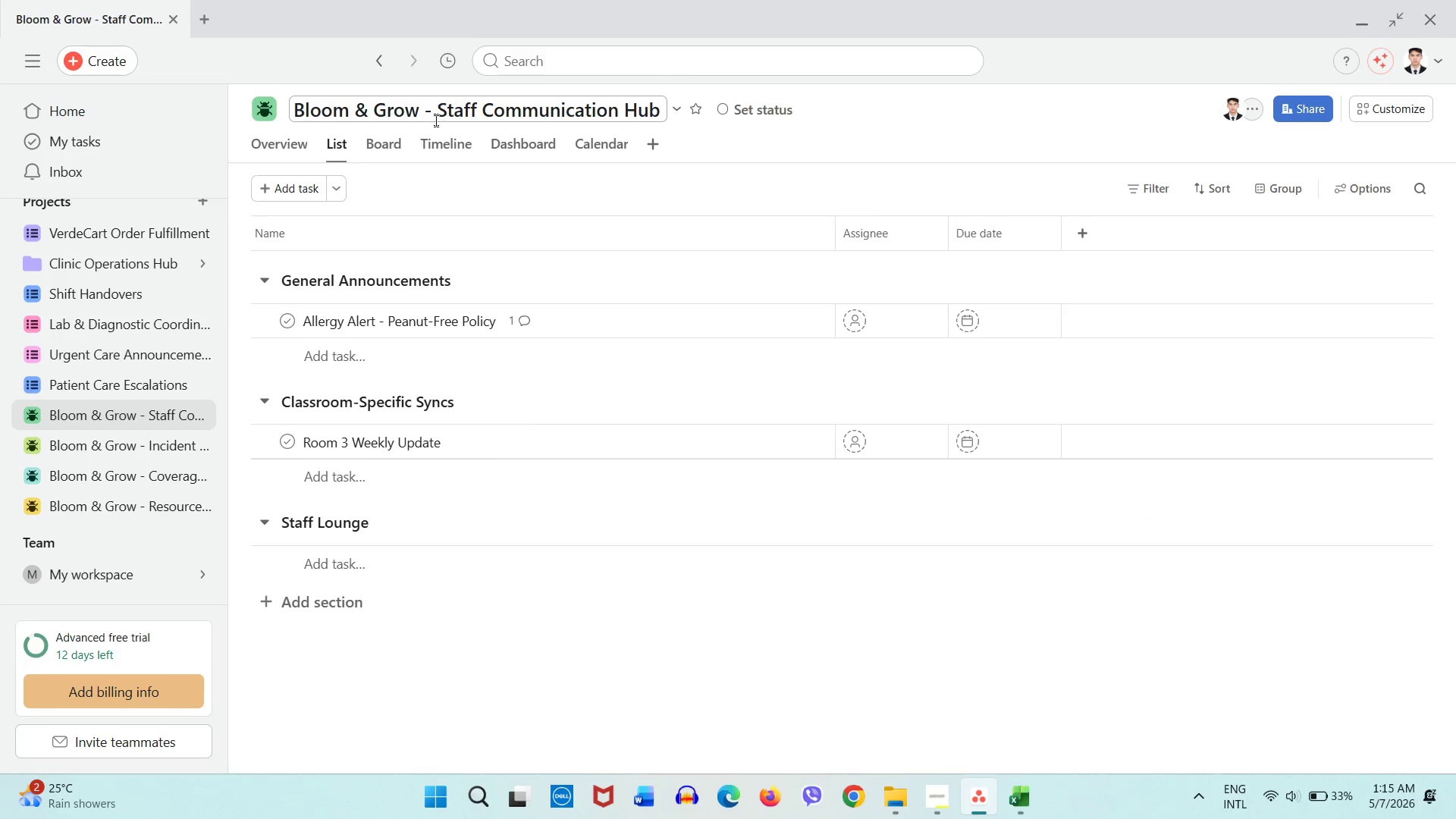 
left_click([399, 146])
 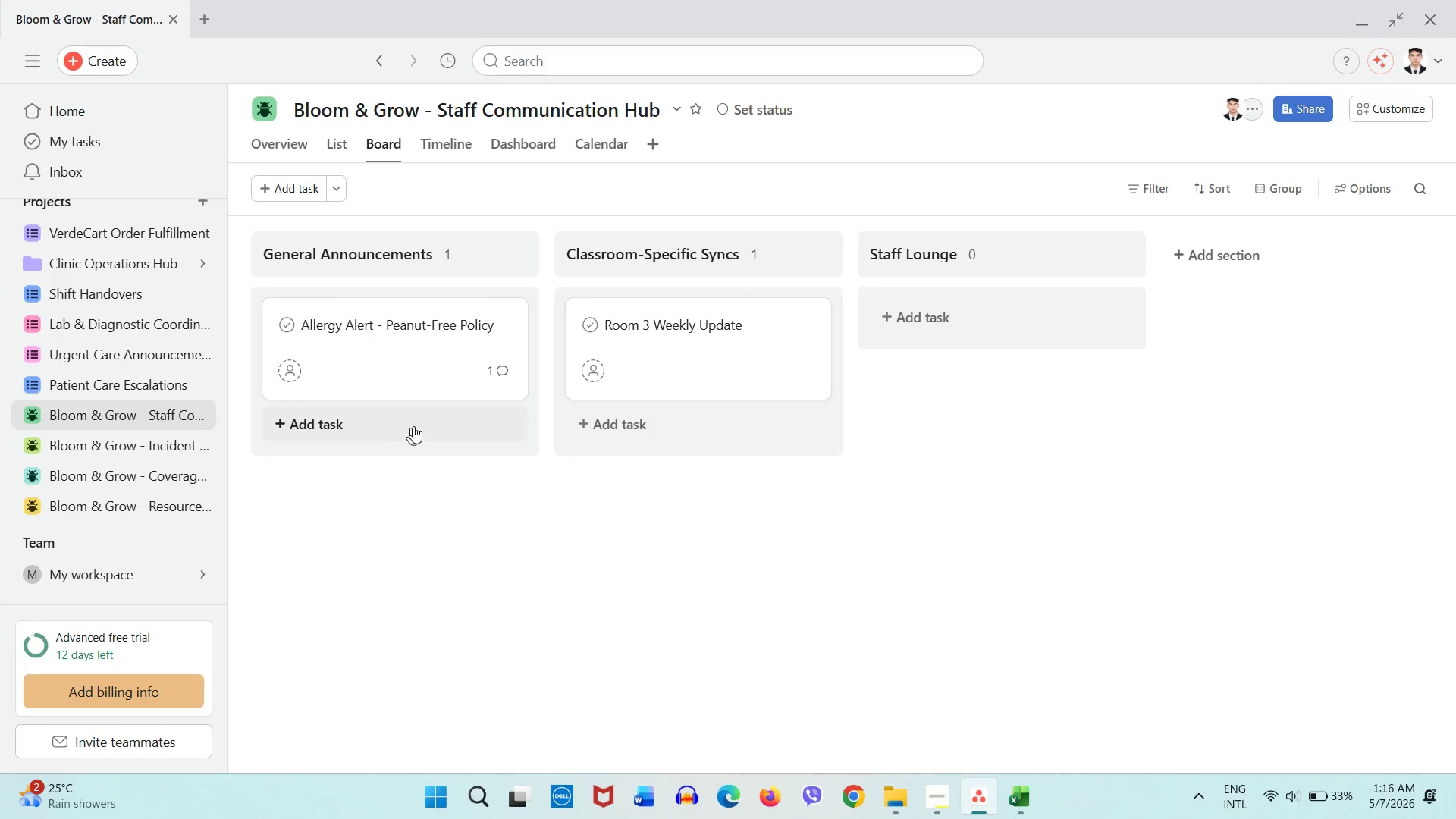 
wait(5.25)
 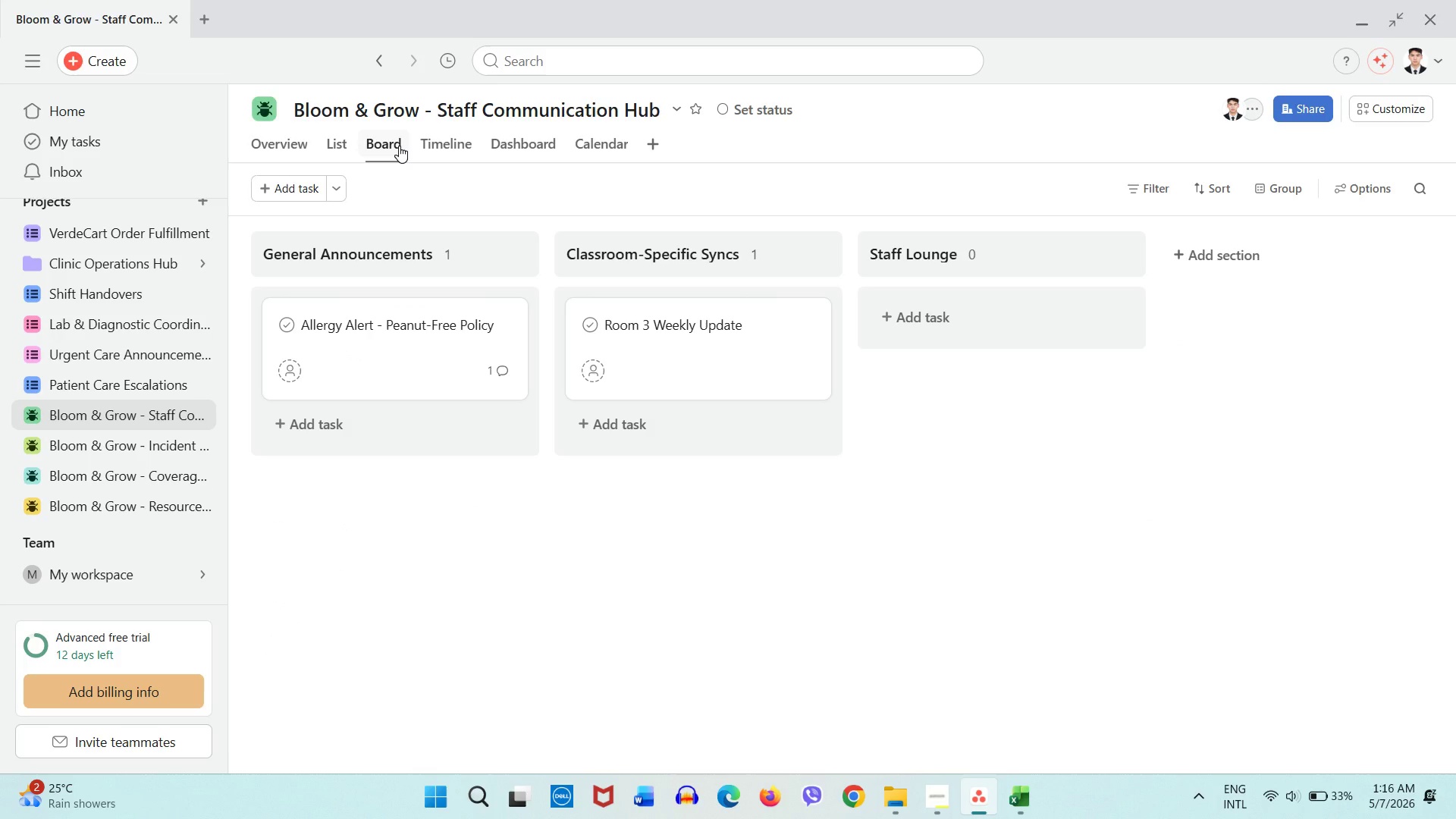 
left_click([945, 789])